 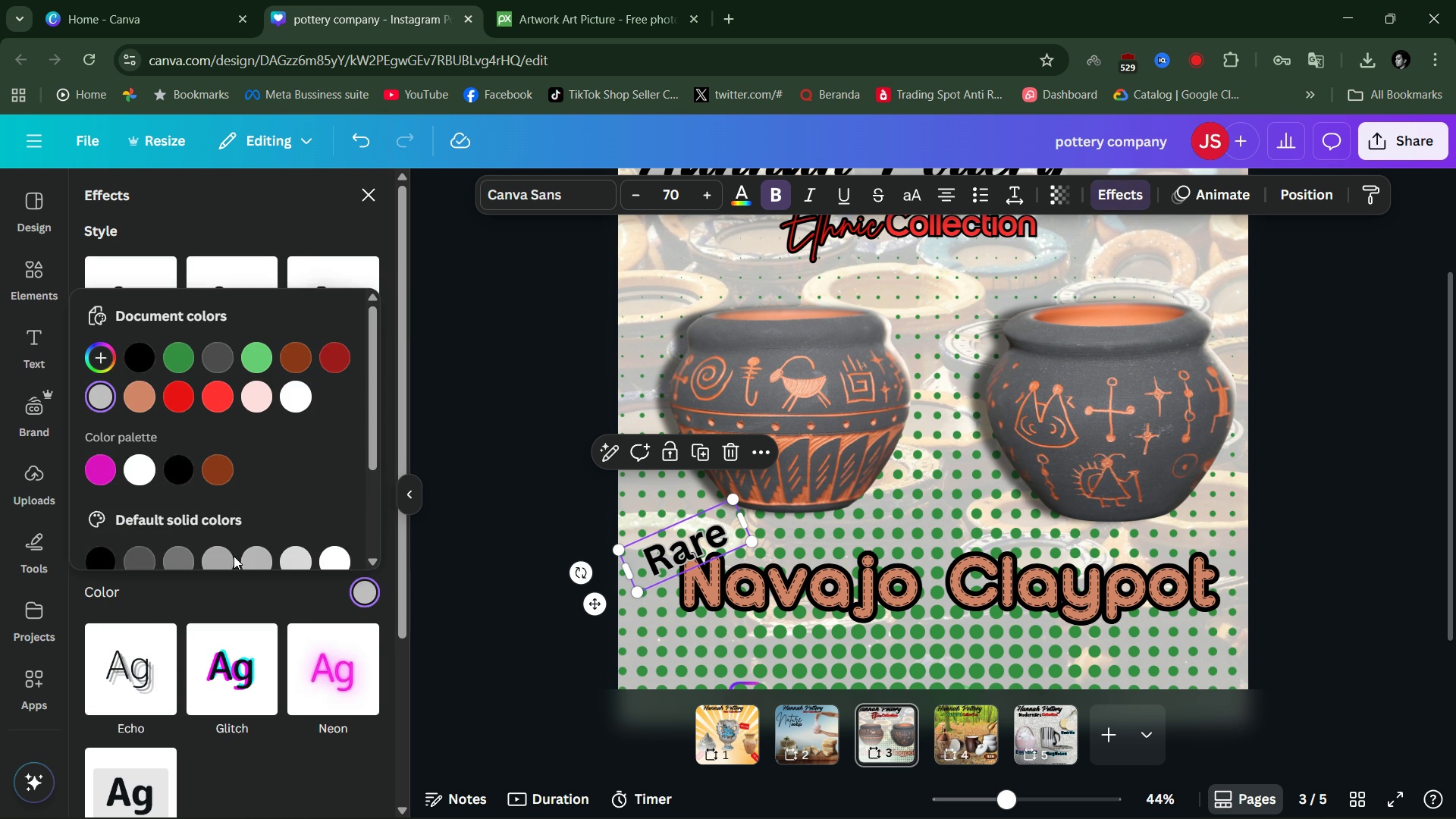 
left_click([132, 470])
 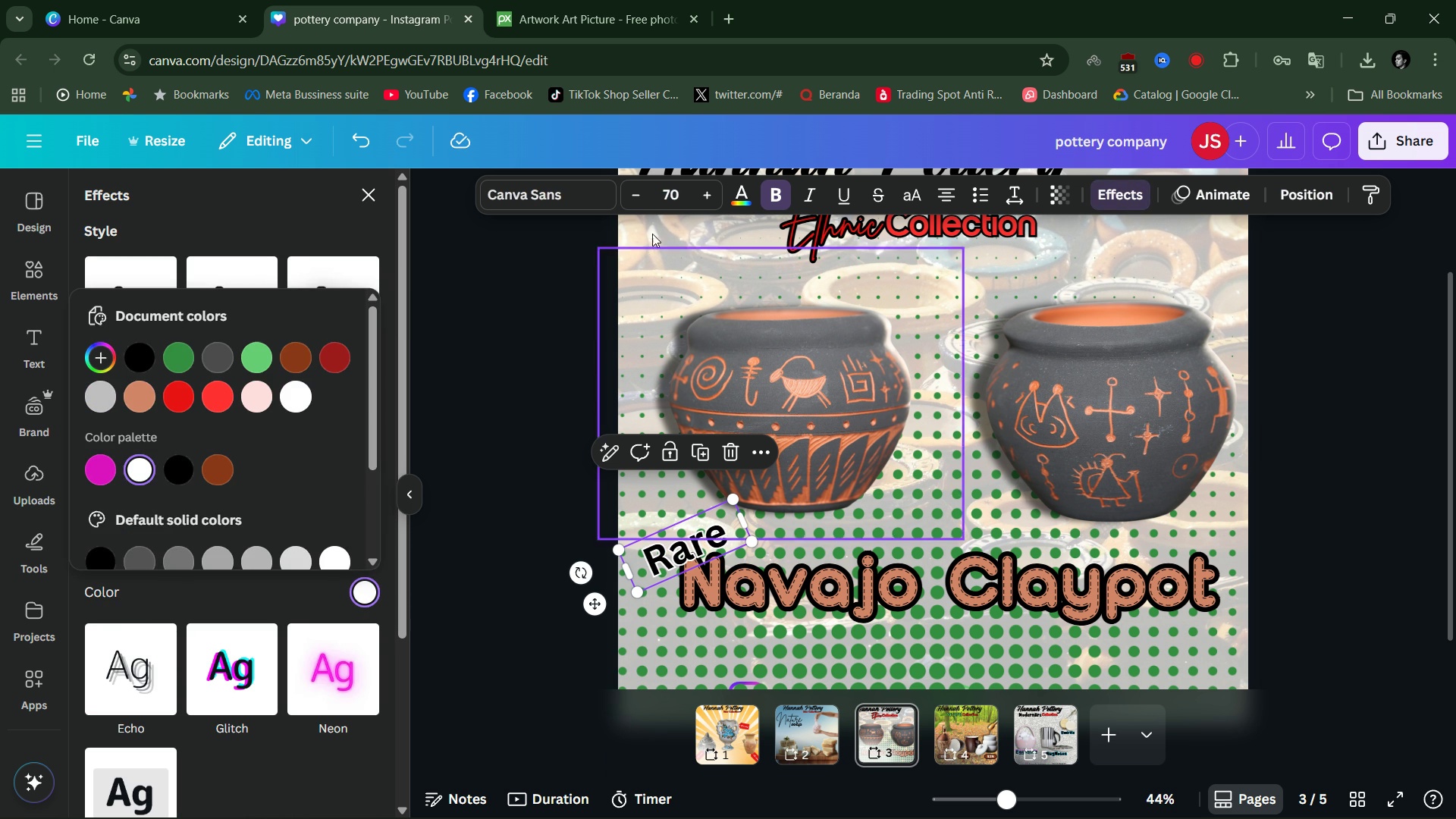 
left_click([570, 198])
 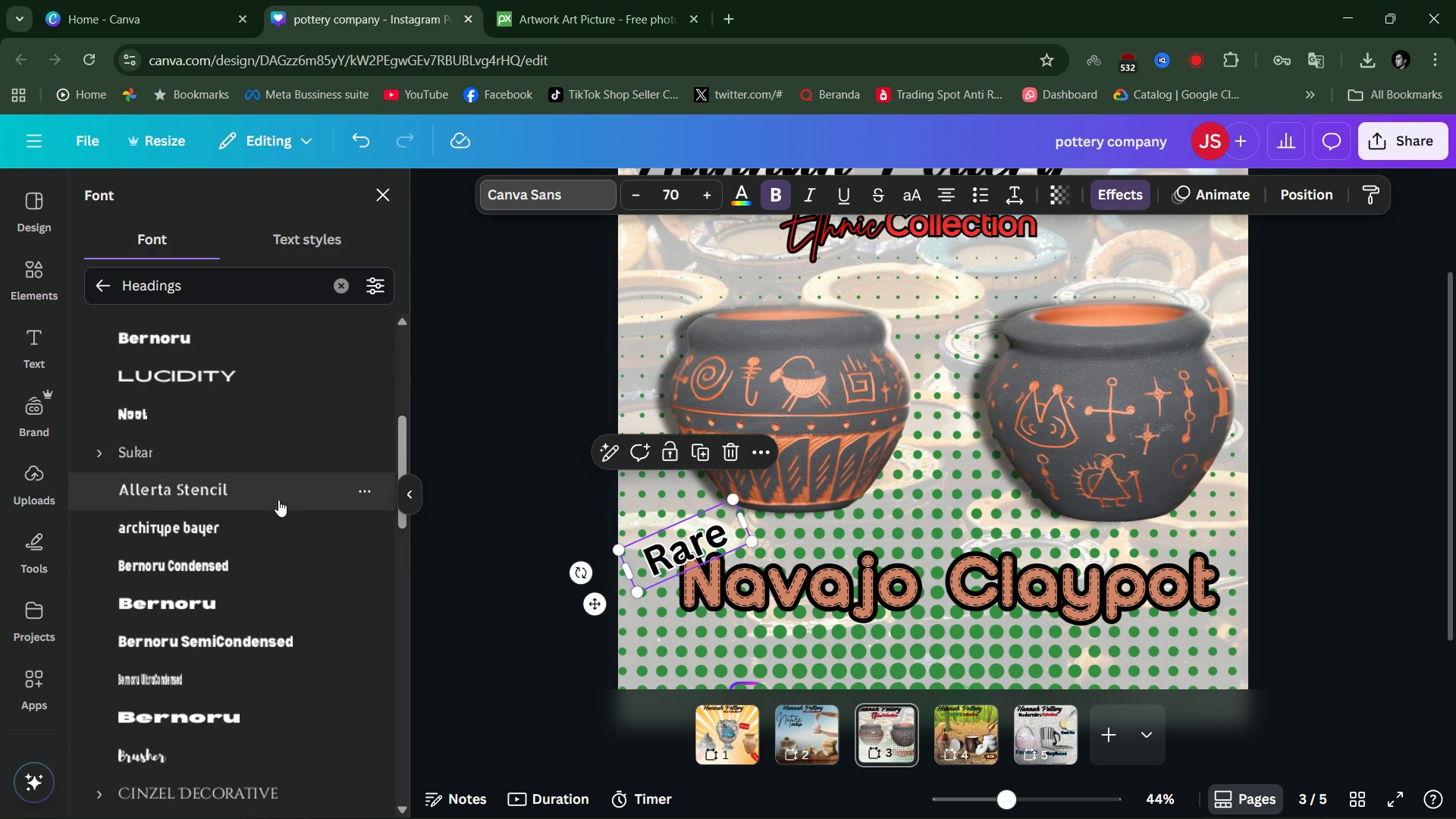 
scroll: coordinate [297, 526], scroll_direction: up, amount: 2.0
 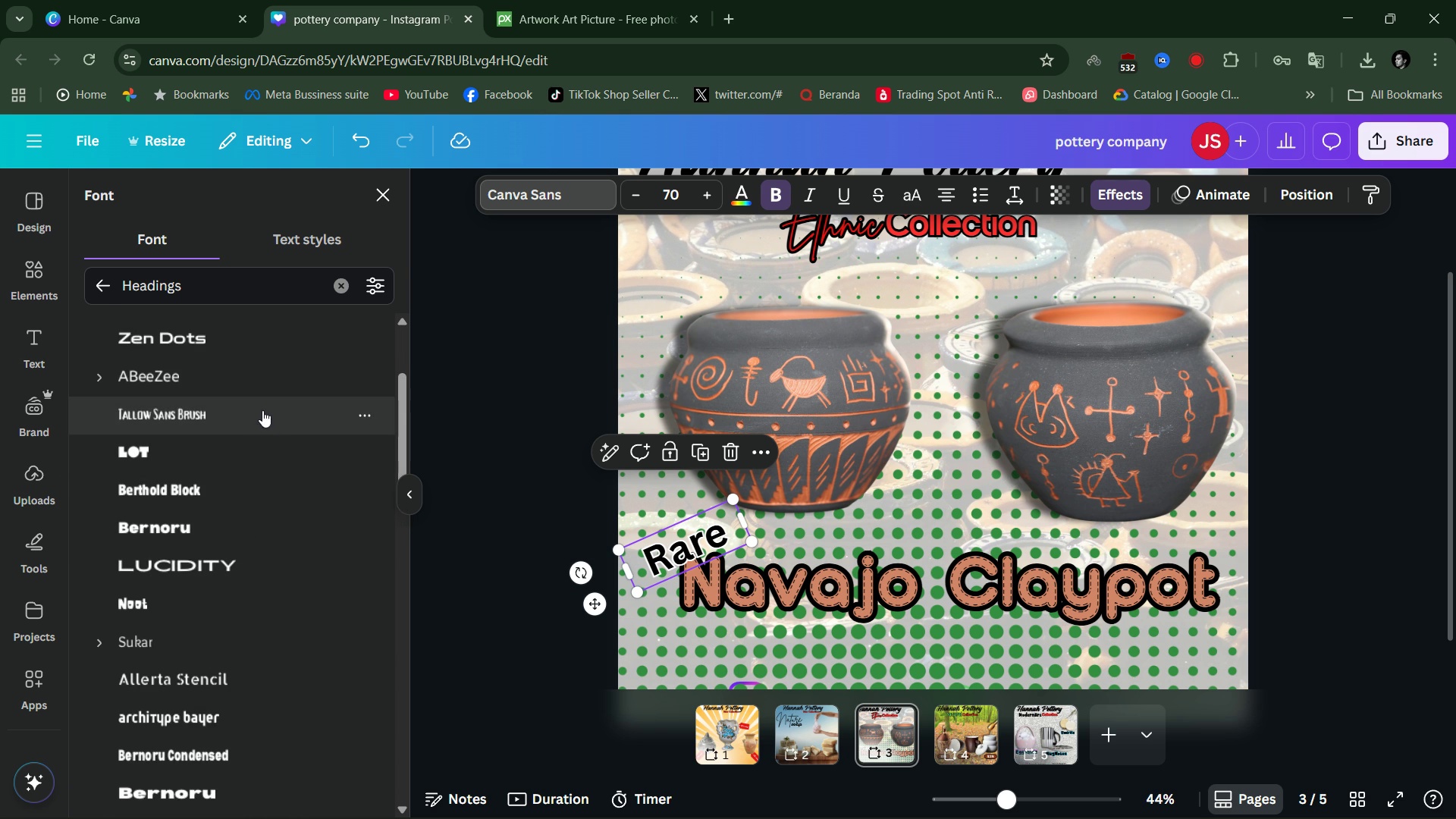 
left_click([225, 412])